 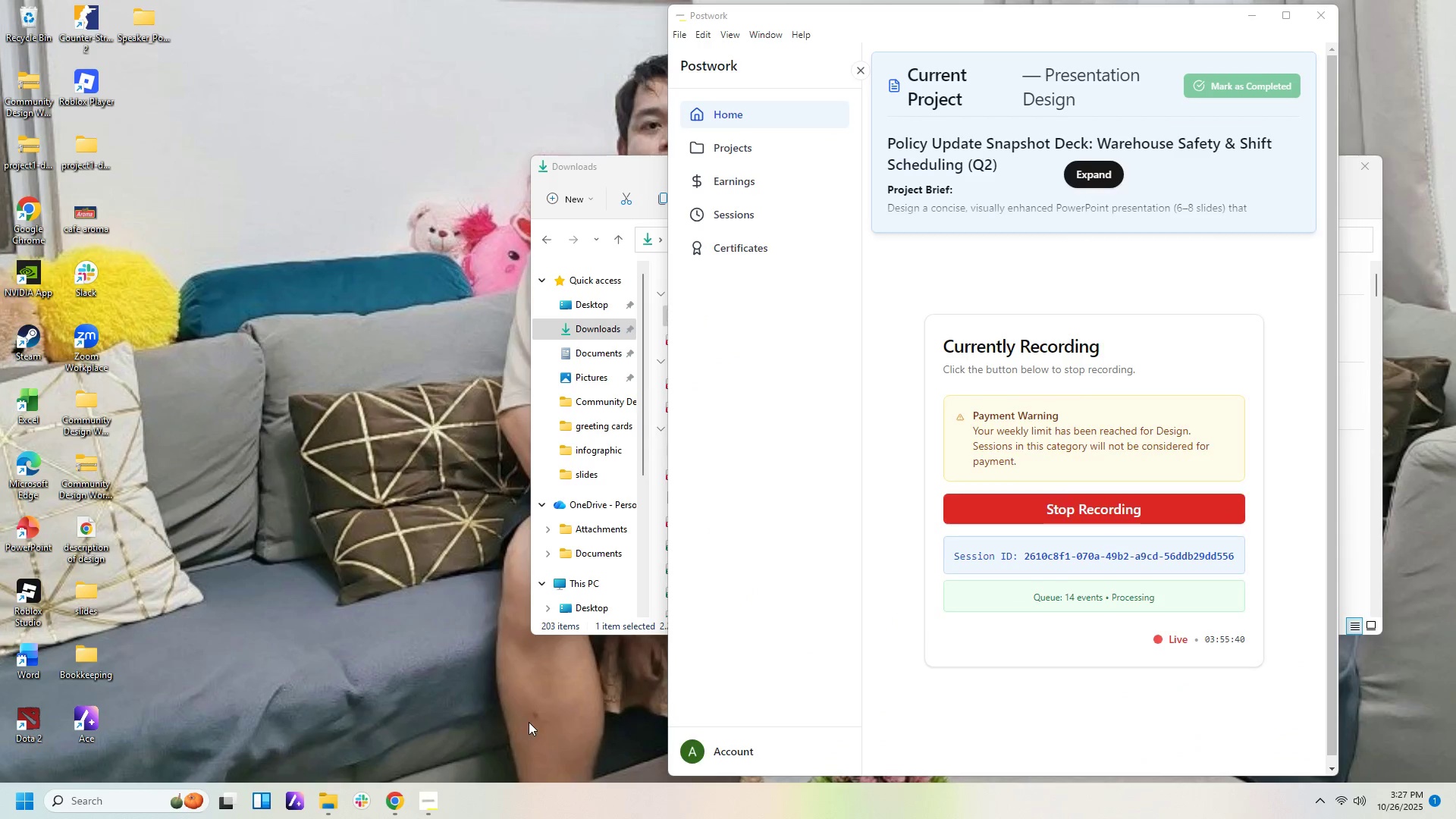 
left_click([1250, 21])
 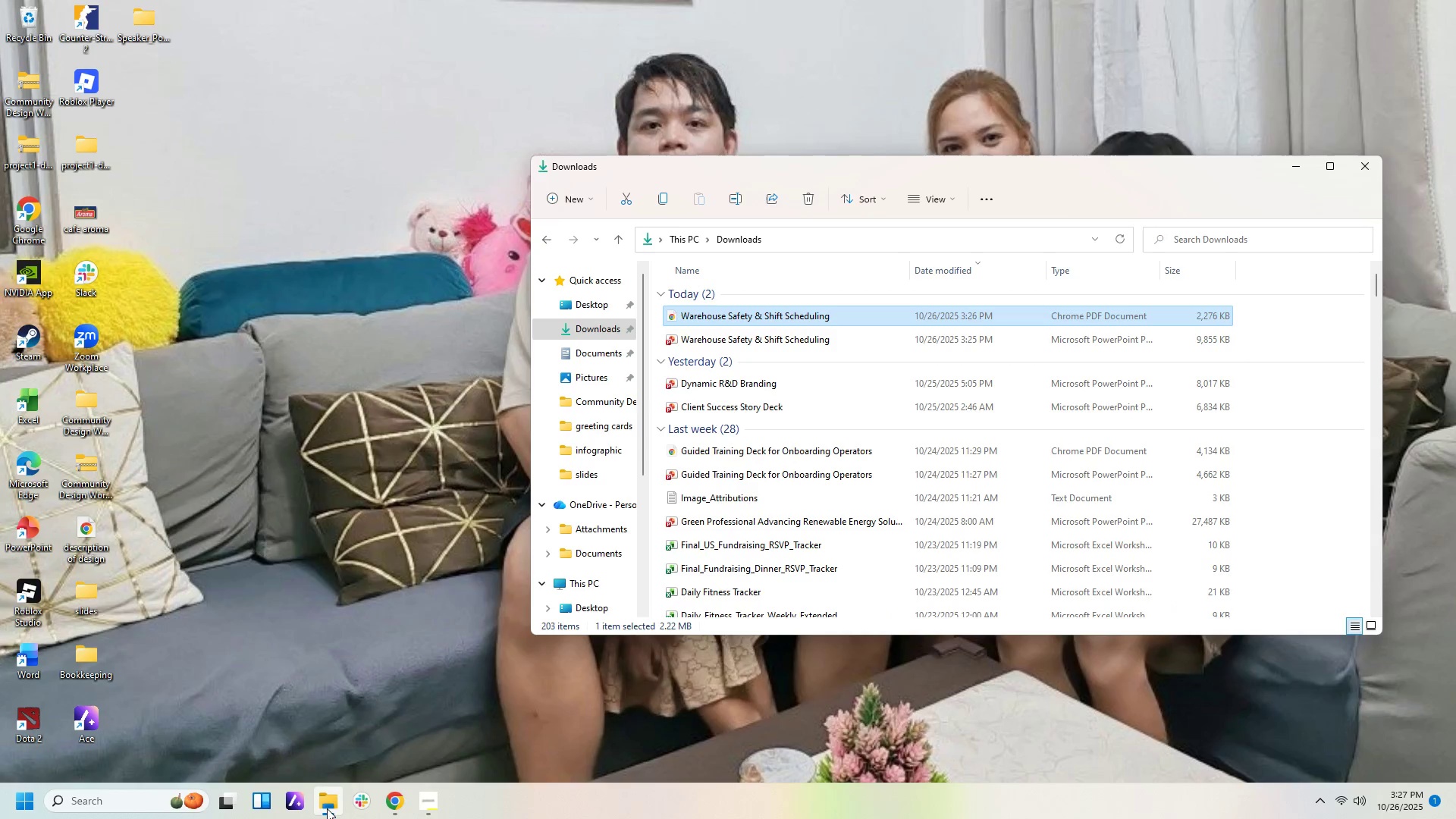 
left_click([400, 801])
 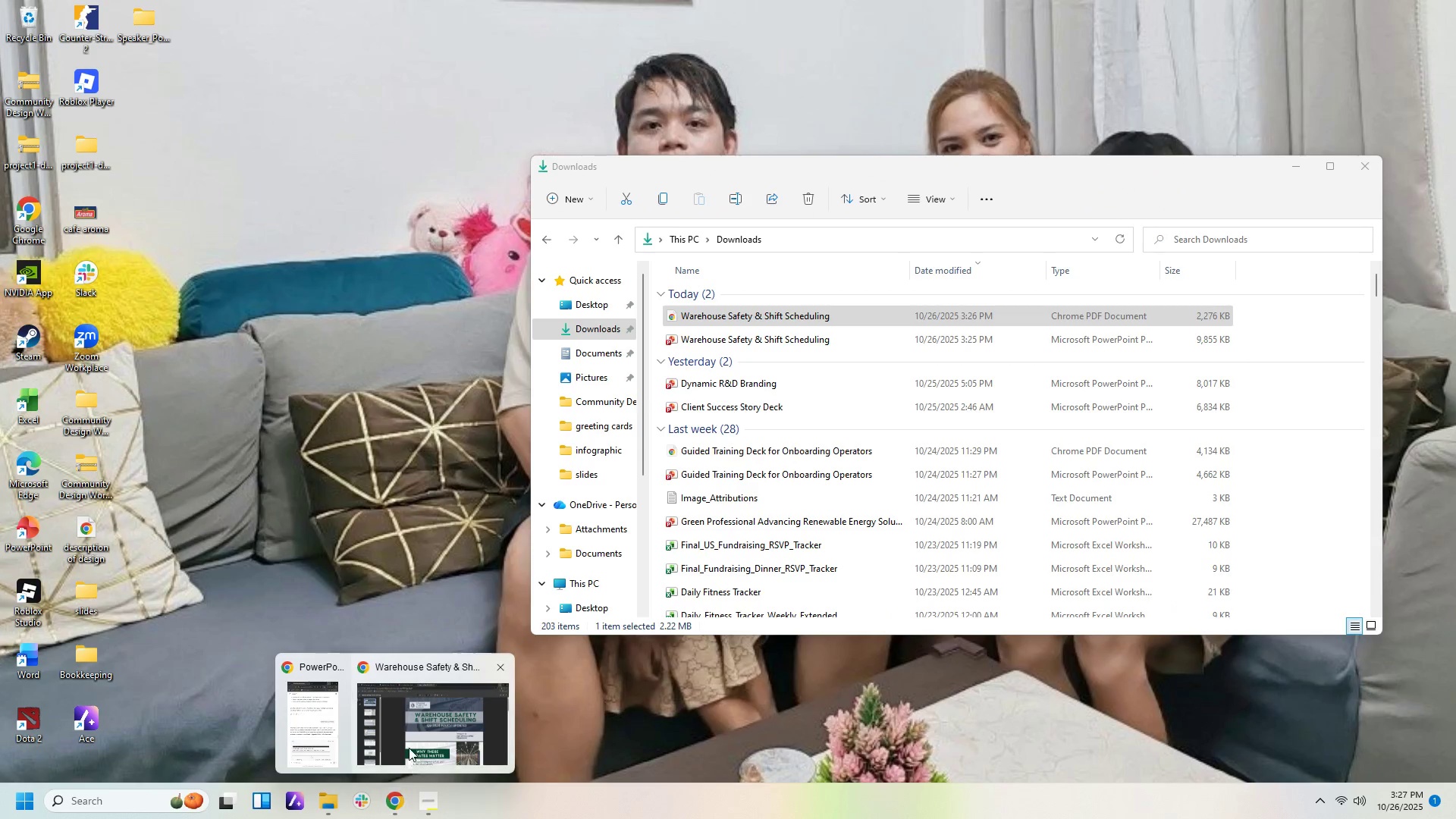 
left_click([409, 748])
 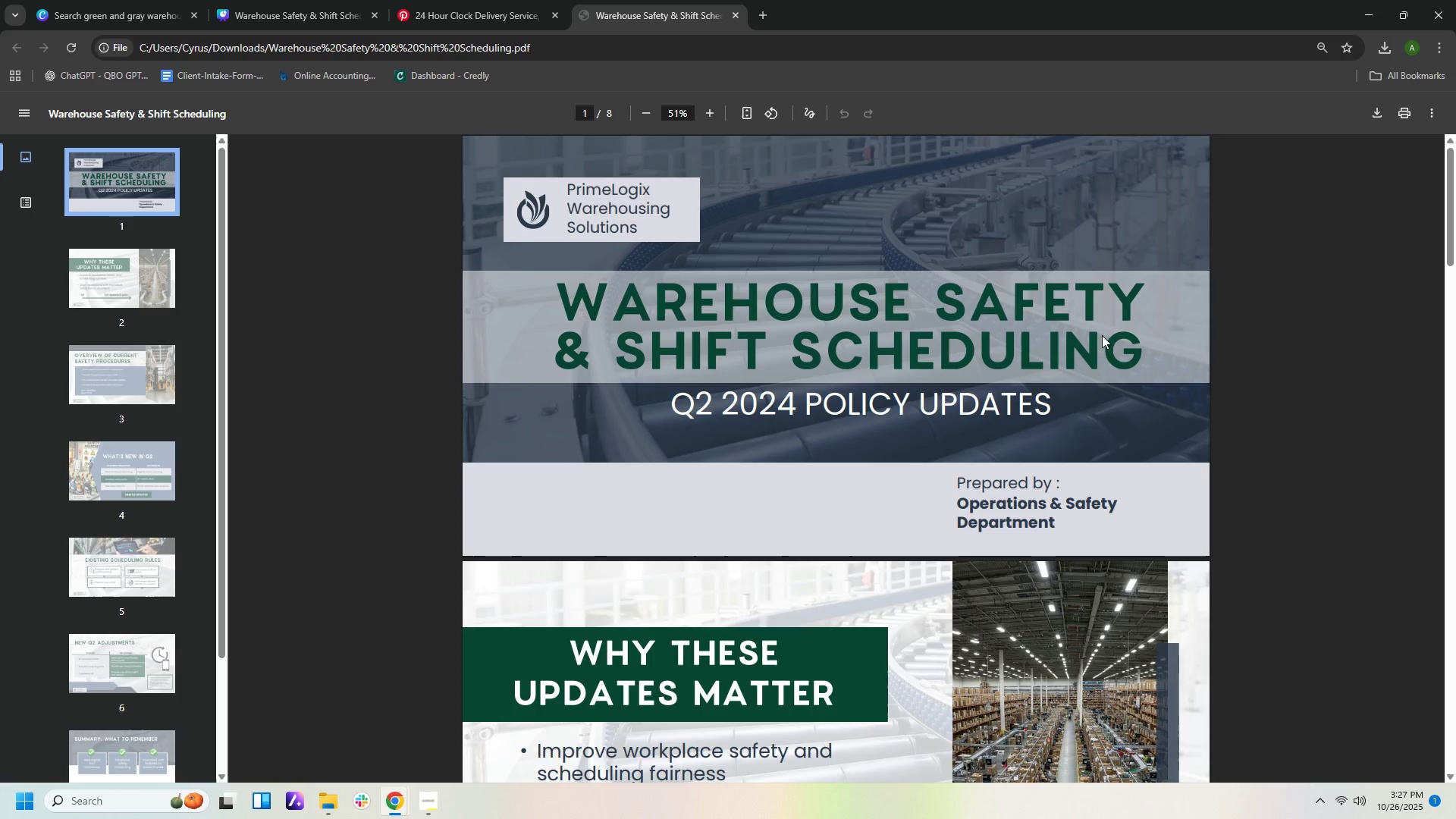 
scroll: coordinate [1255, 372], scroll_direction: up, amount: 5.0
 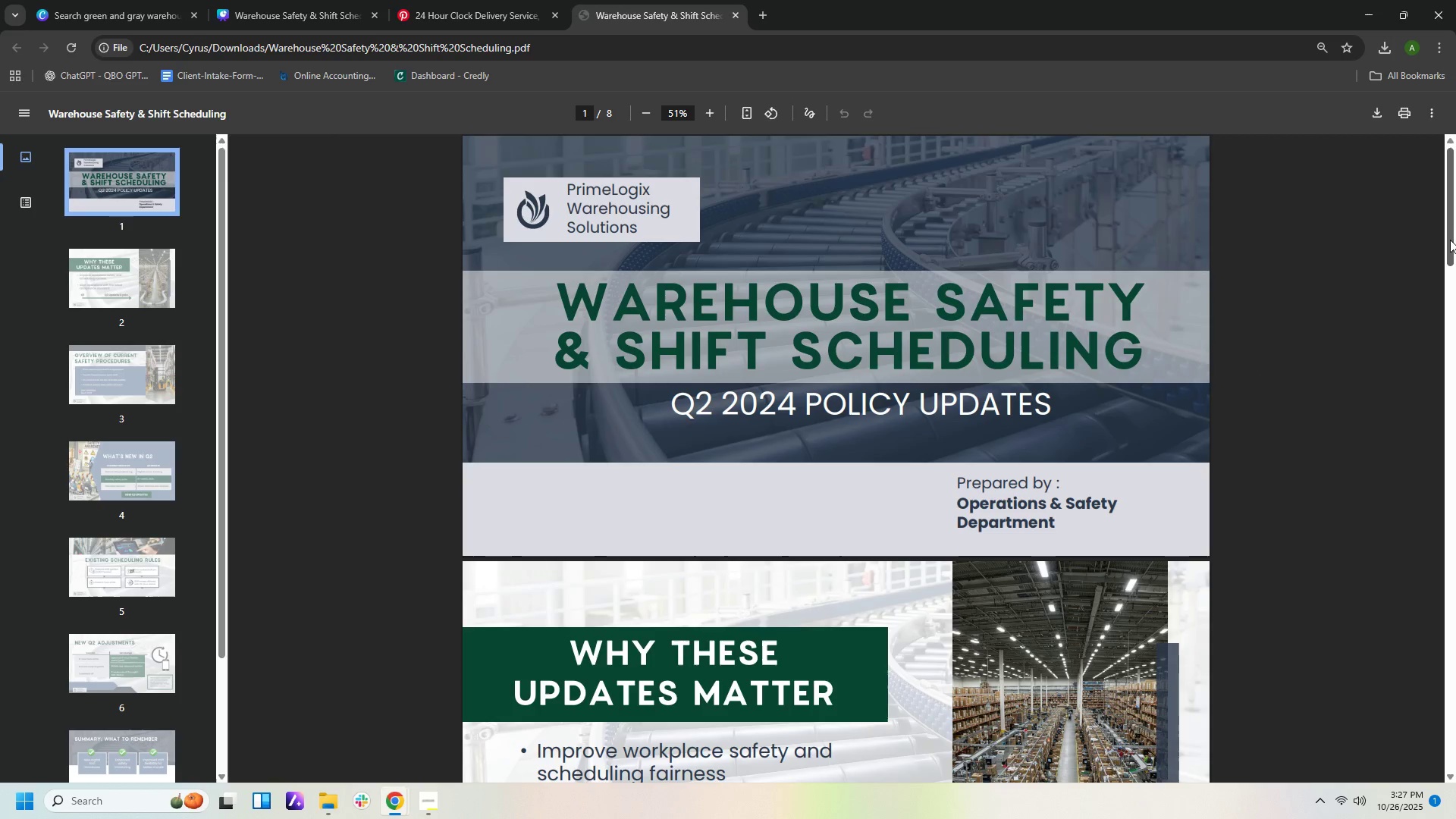 
left_click_drag(start_coordinate=[1450, 240], to_coordinate=[1455, 811])
 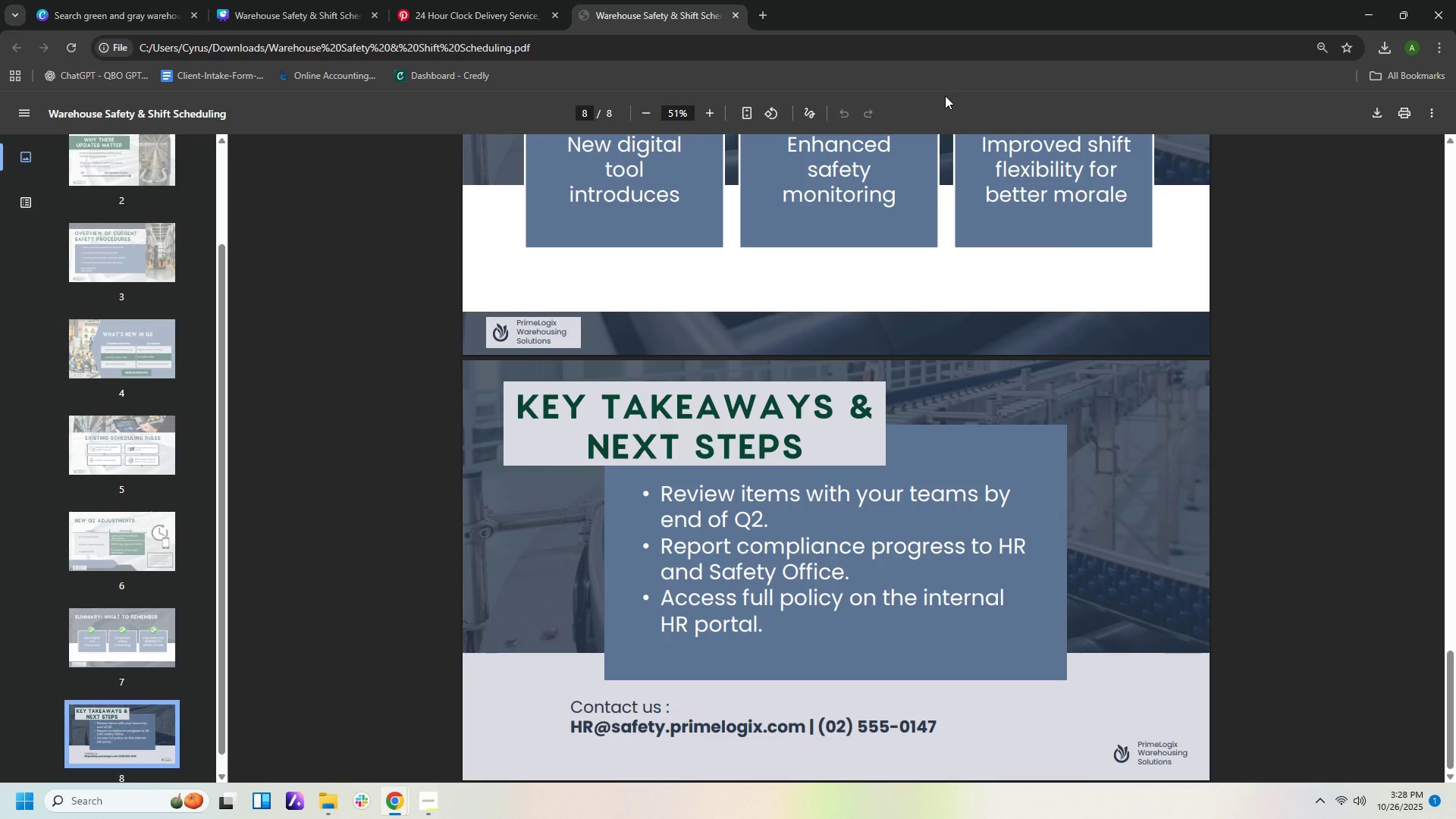 
wait(14.58)
 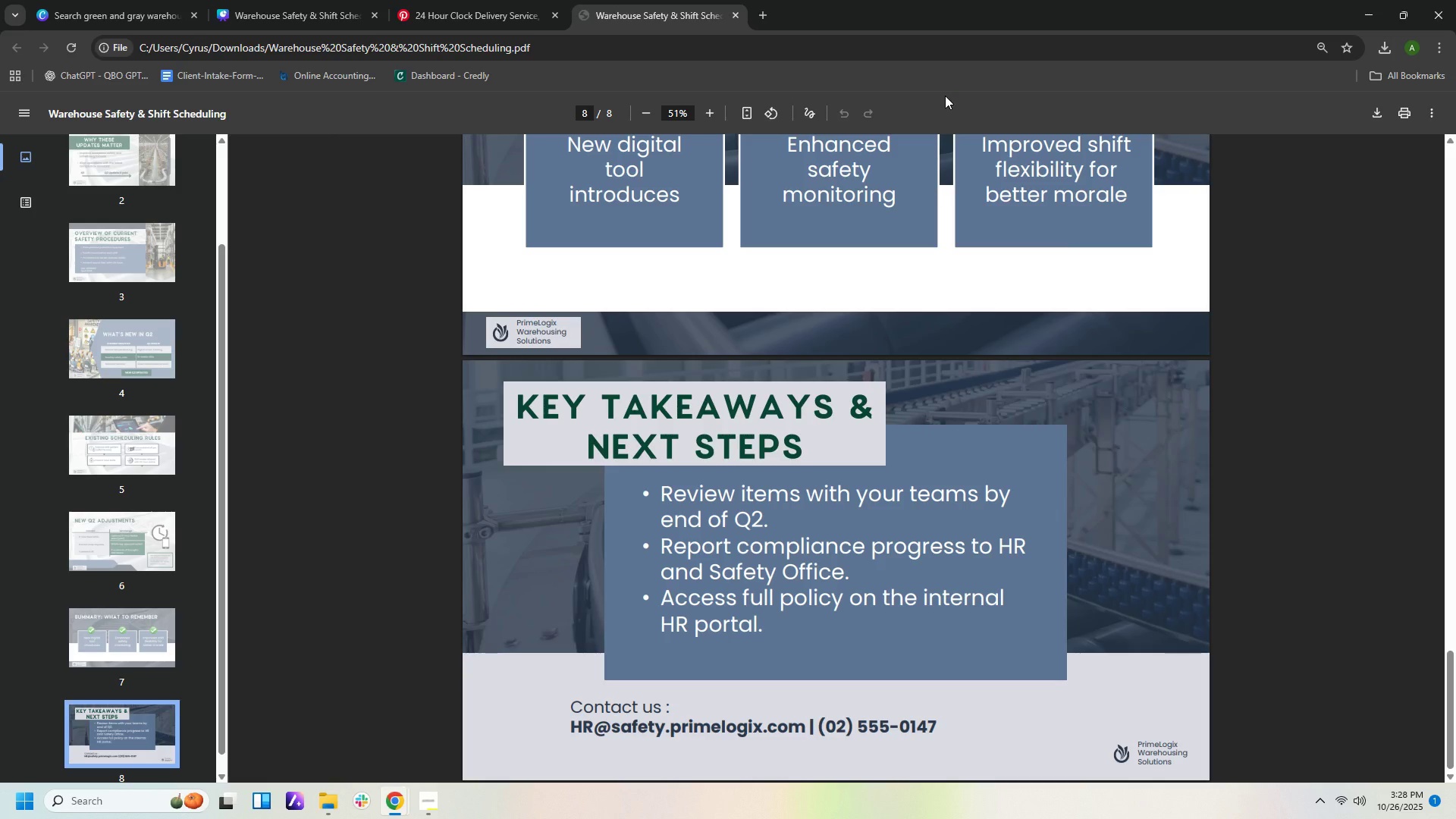 
scroll: coordinate [1354, 278], scroll_direction: up, amount: 53.0
 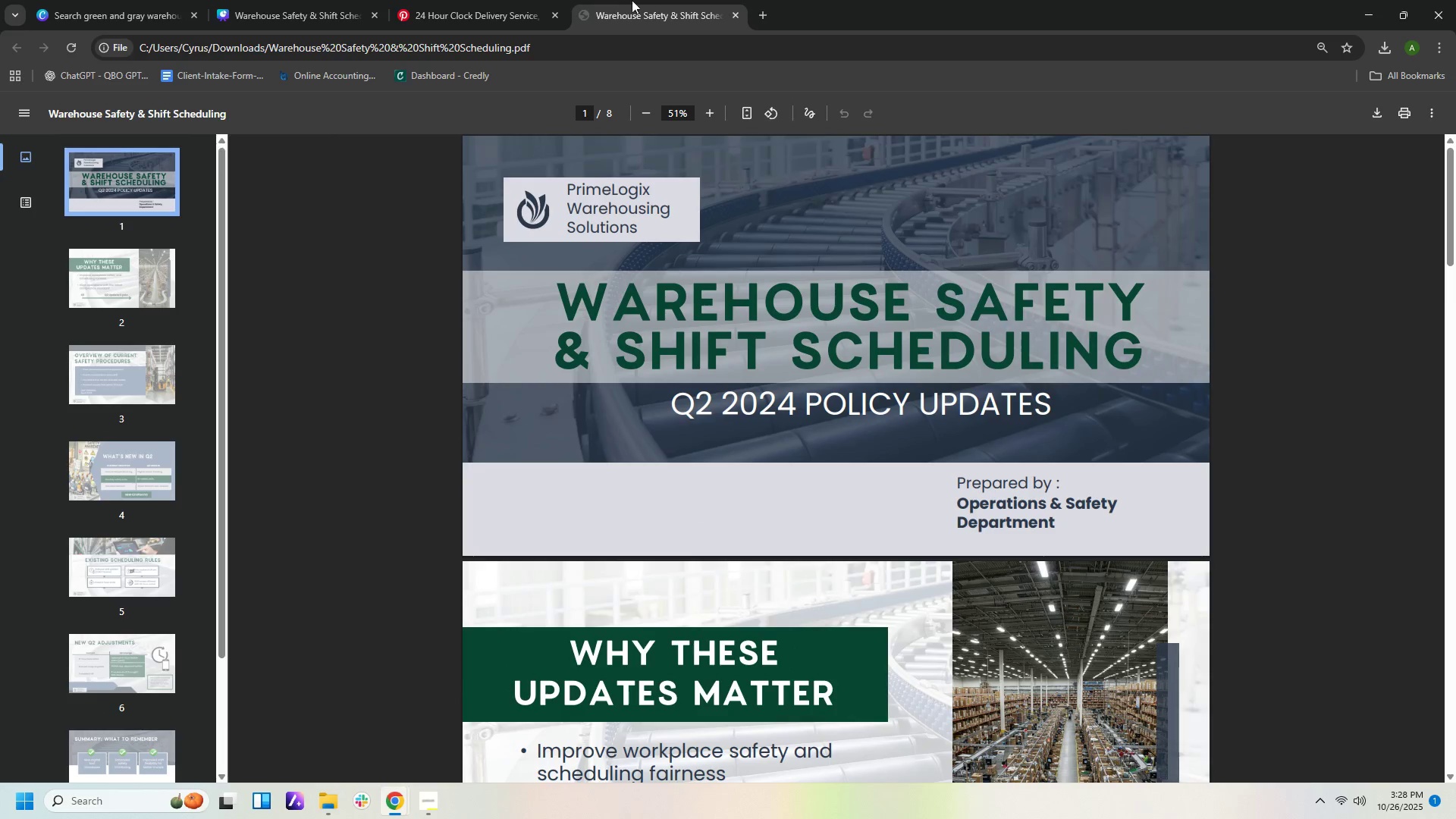 
left_click([457, 19])